 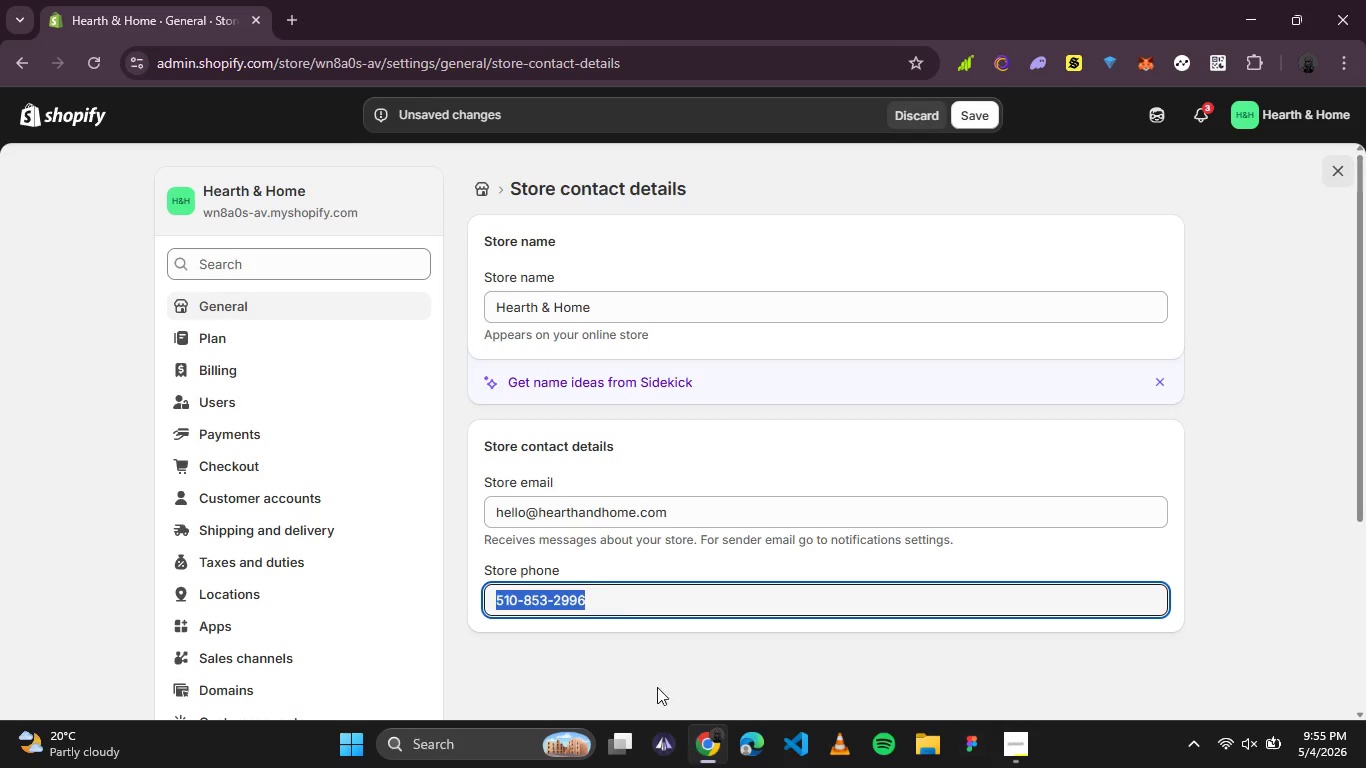 
key(V)
 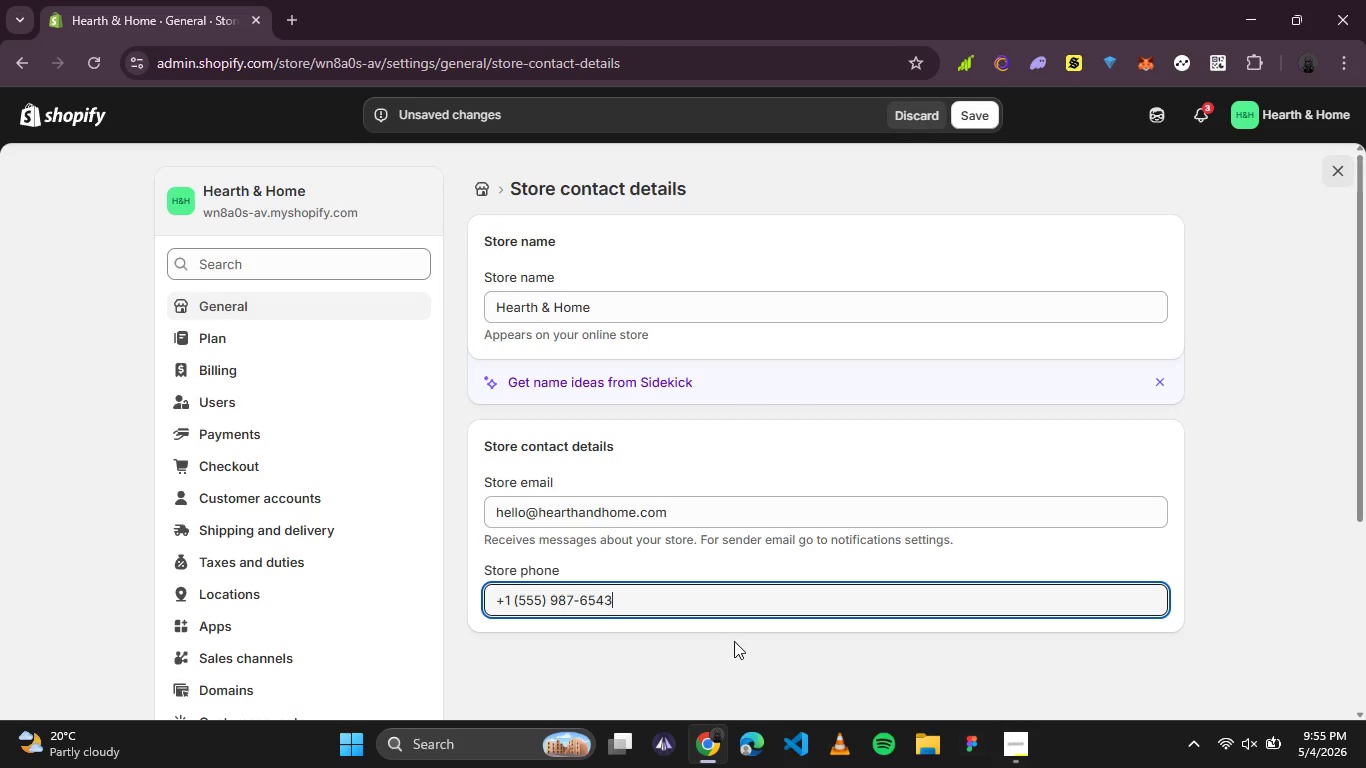 
left_click([738, 642])
 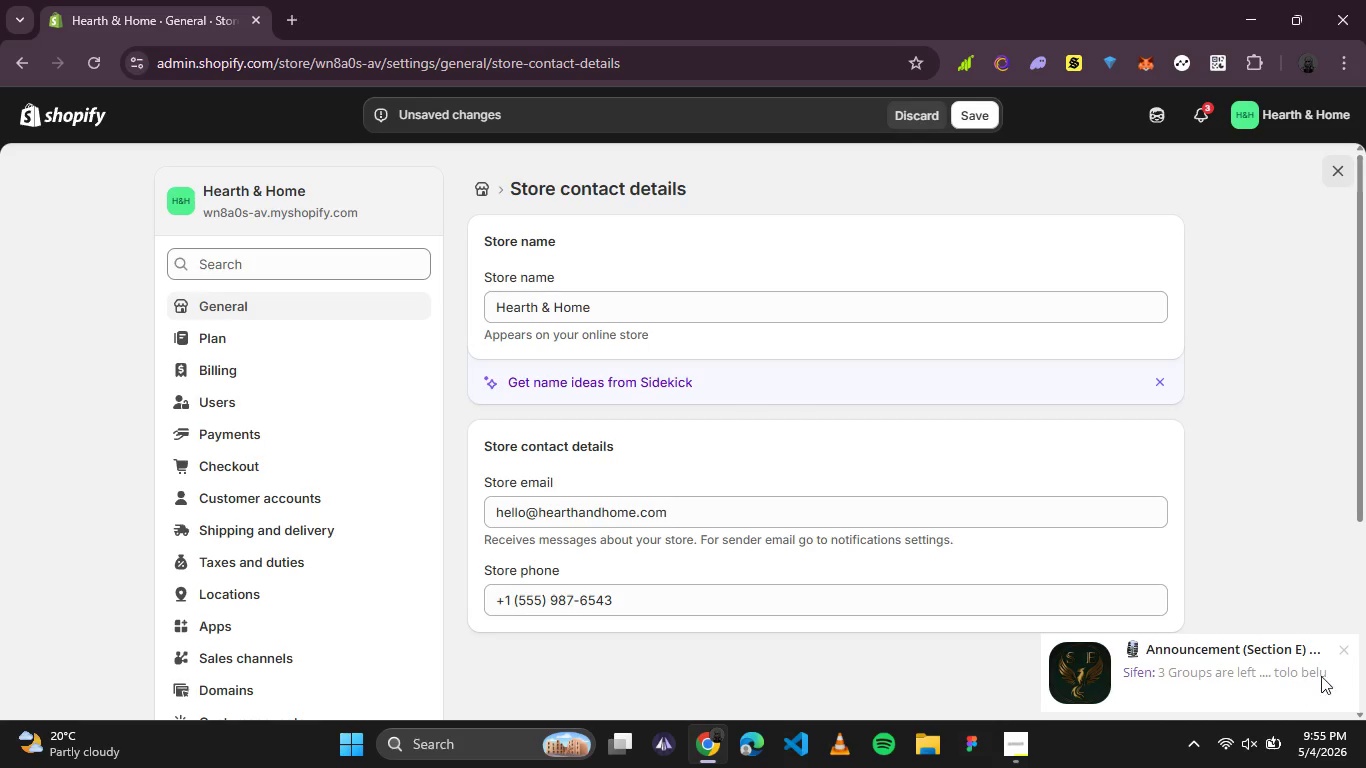 
left_click([1350, 656])
 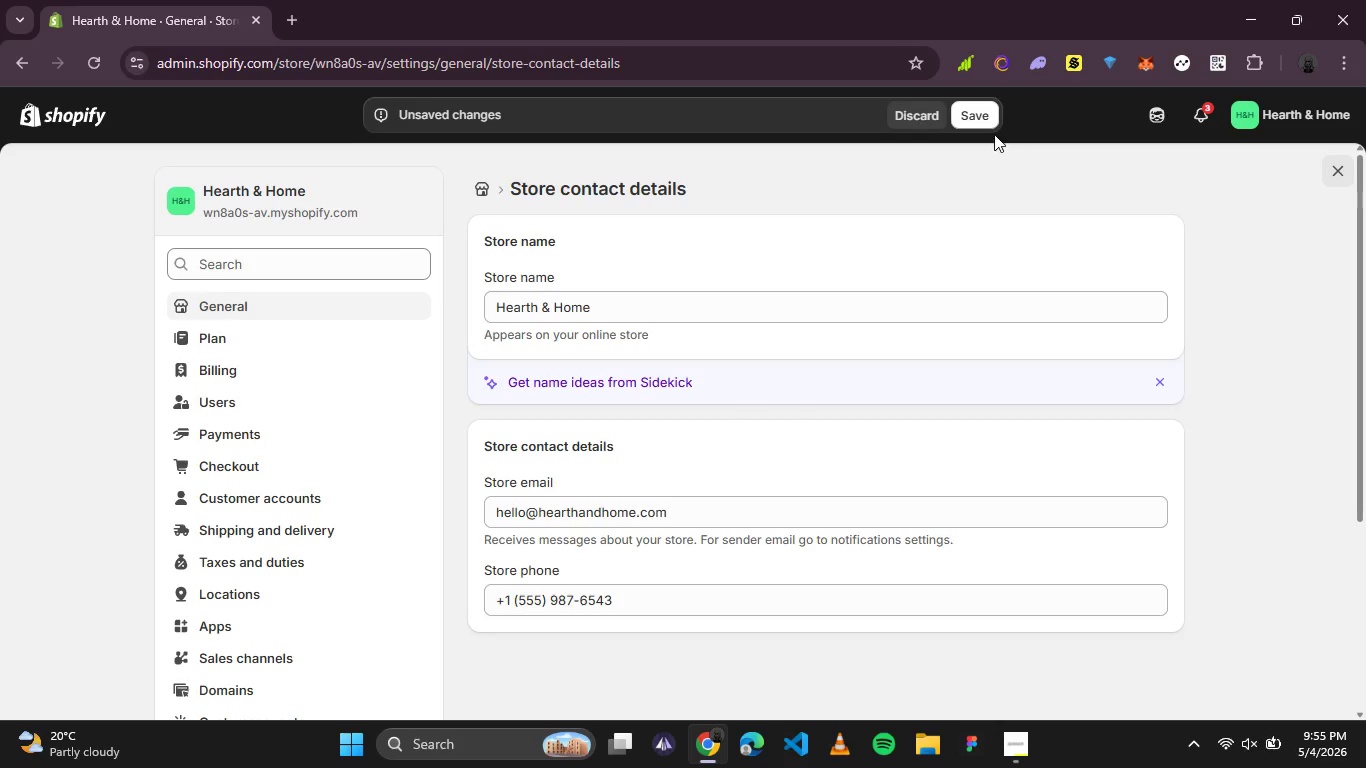 
left_click([983, 117])
 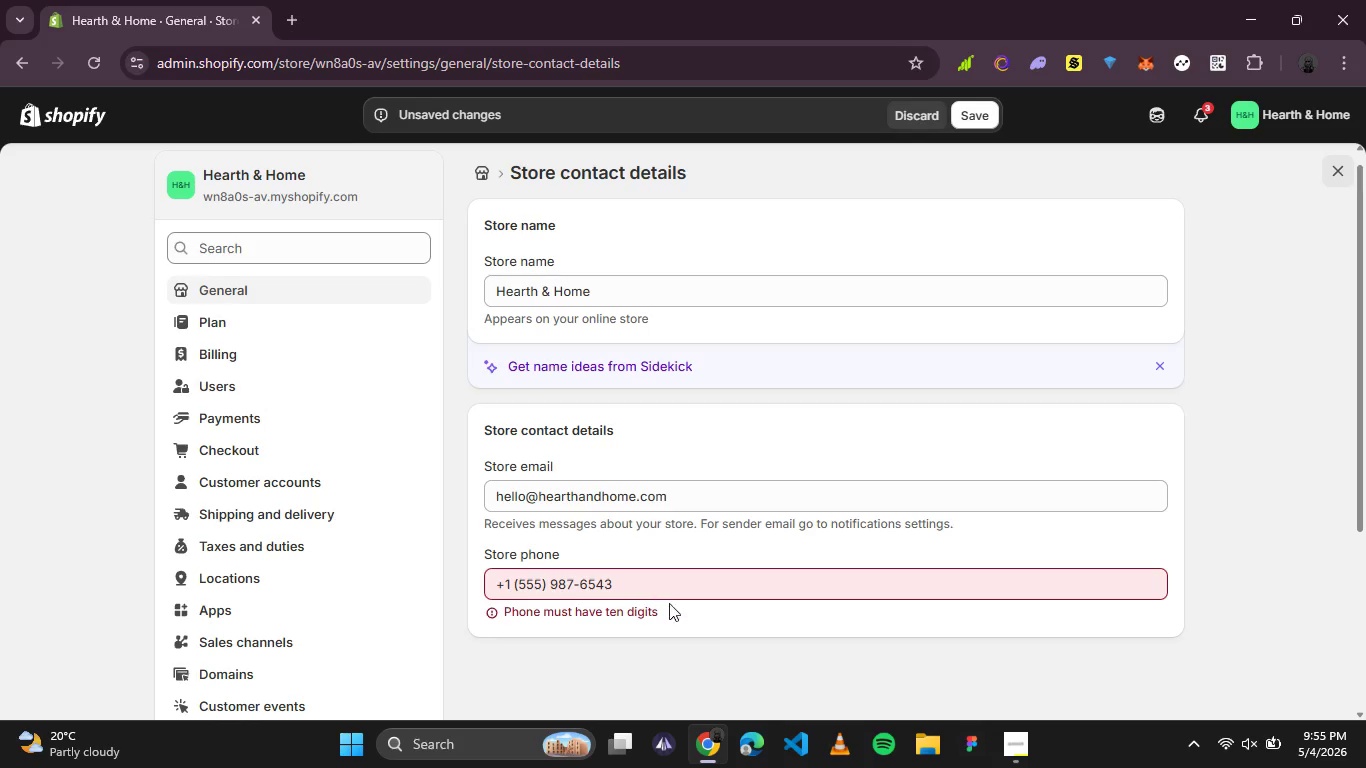 
wait(5.03)
 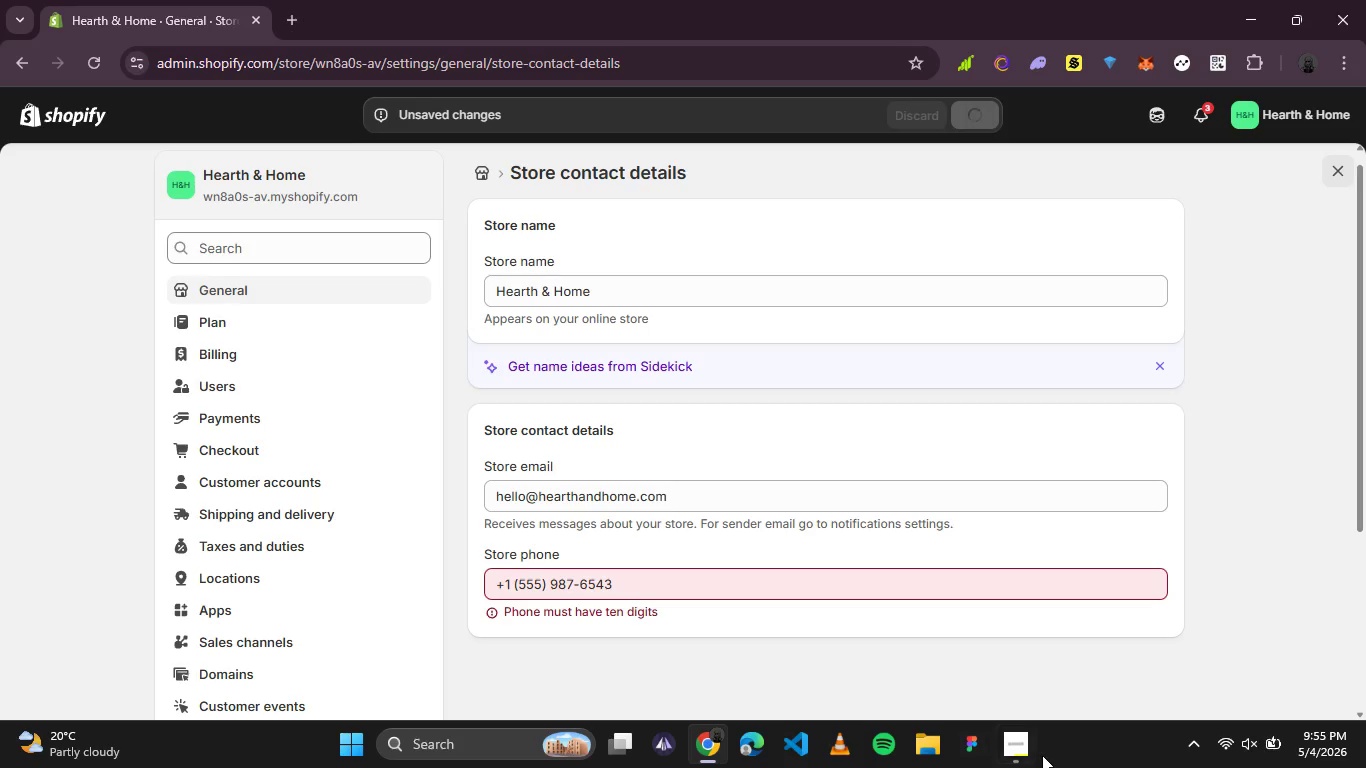 
left_click([1013, 735])